 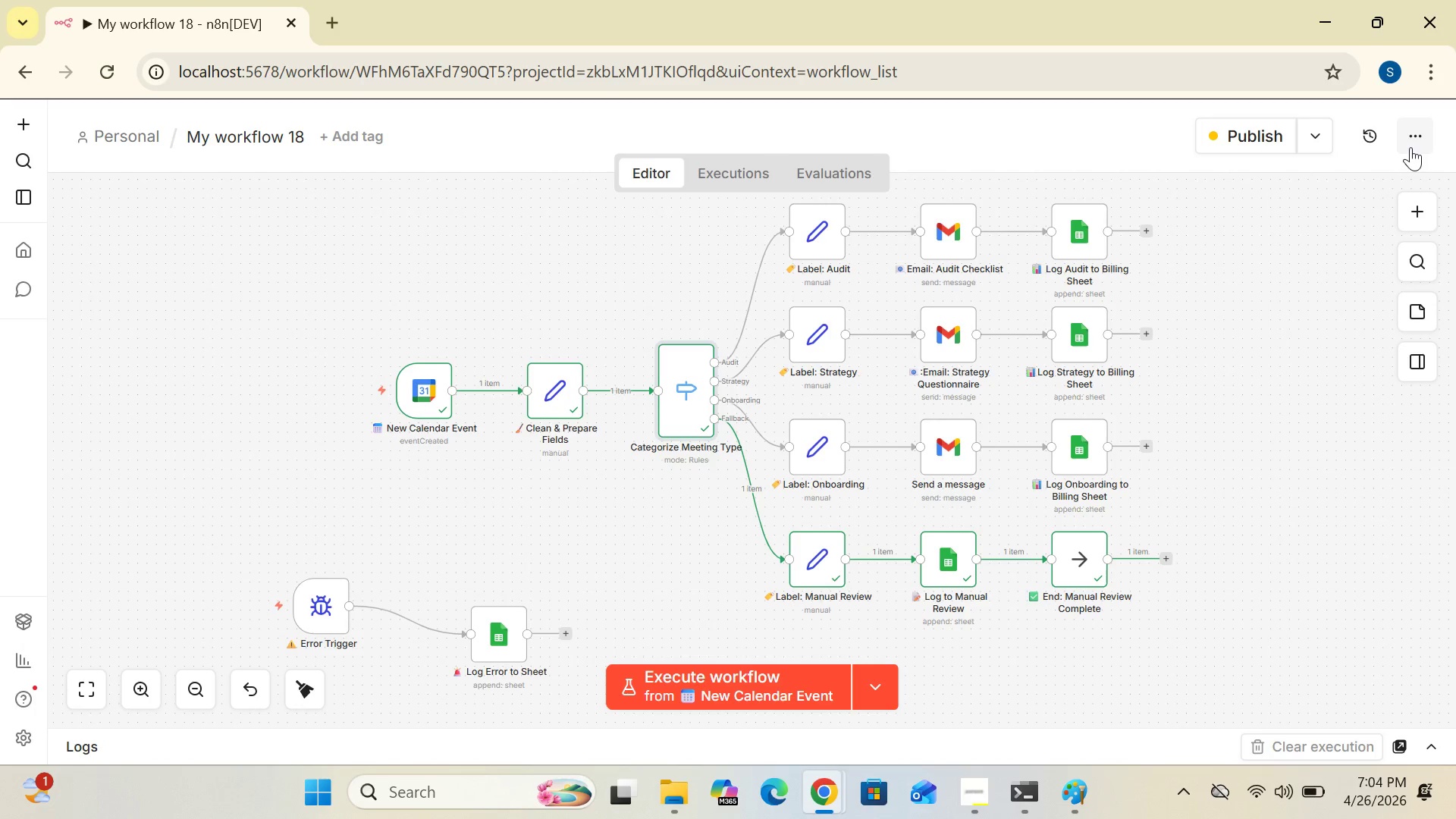 
double_click([689, 409])
 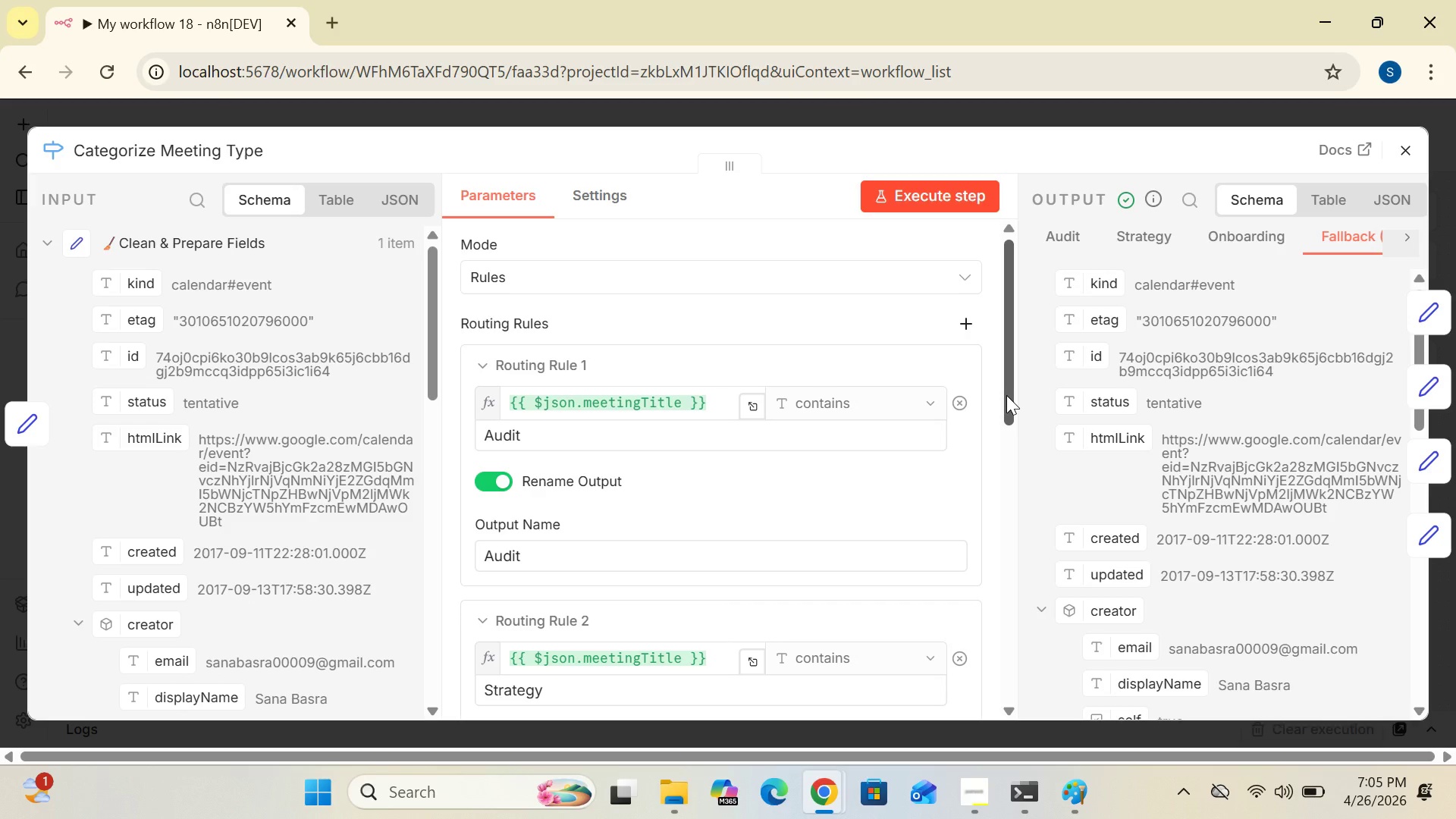 
wait(22.3)
 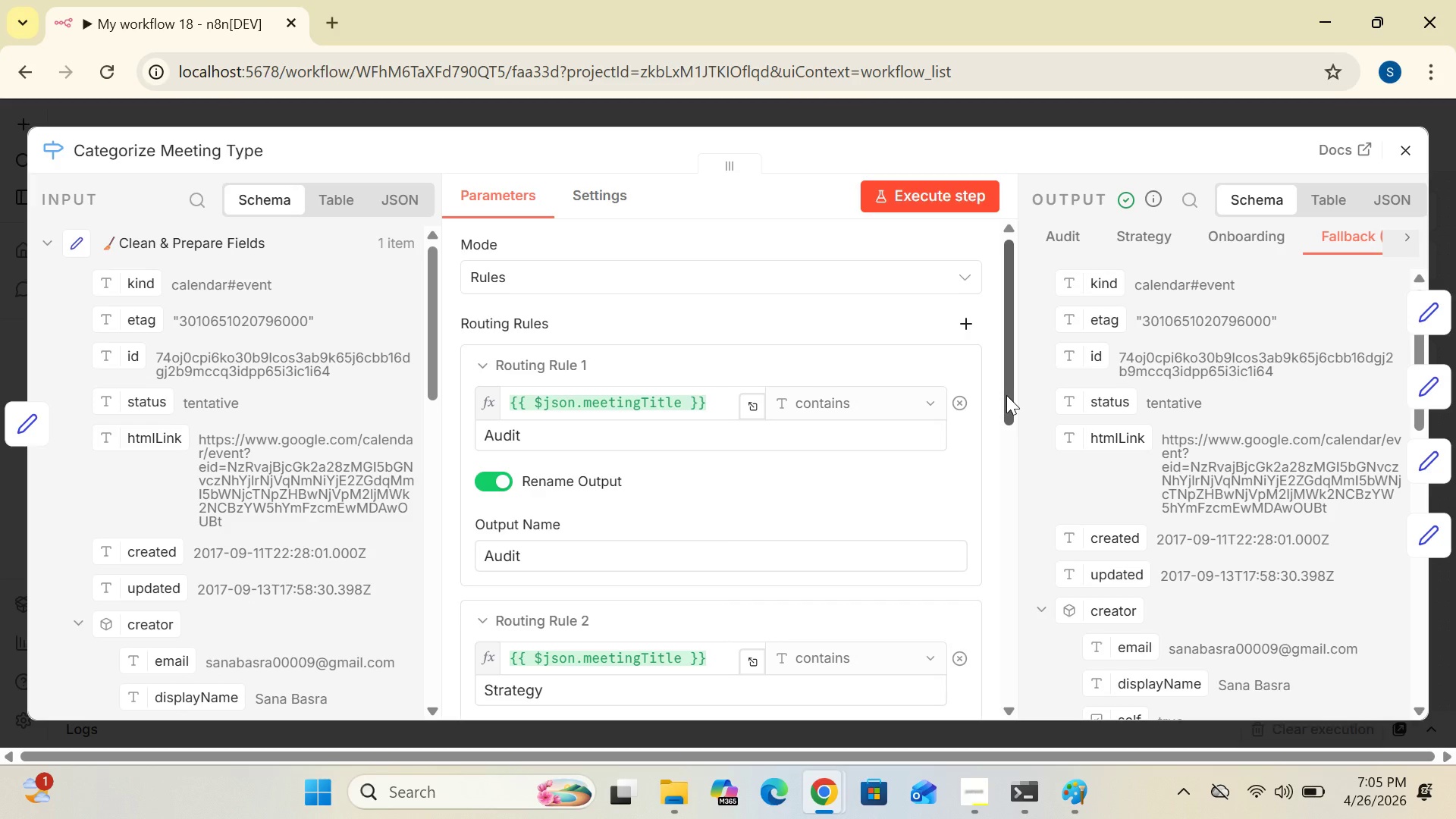 
left_click([843, 805])
 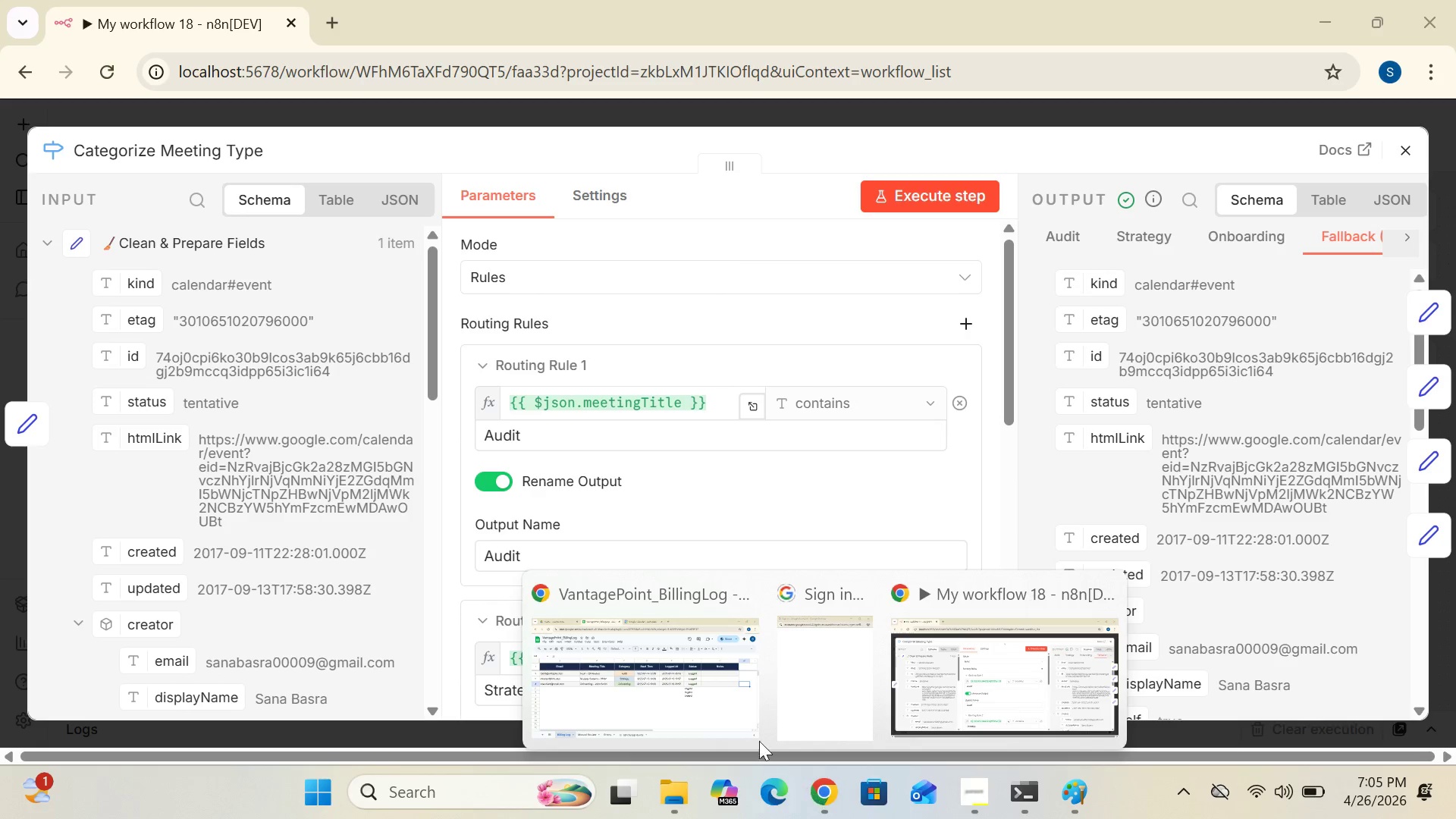 
left_click([728, 720])
 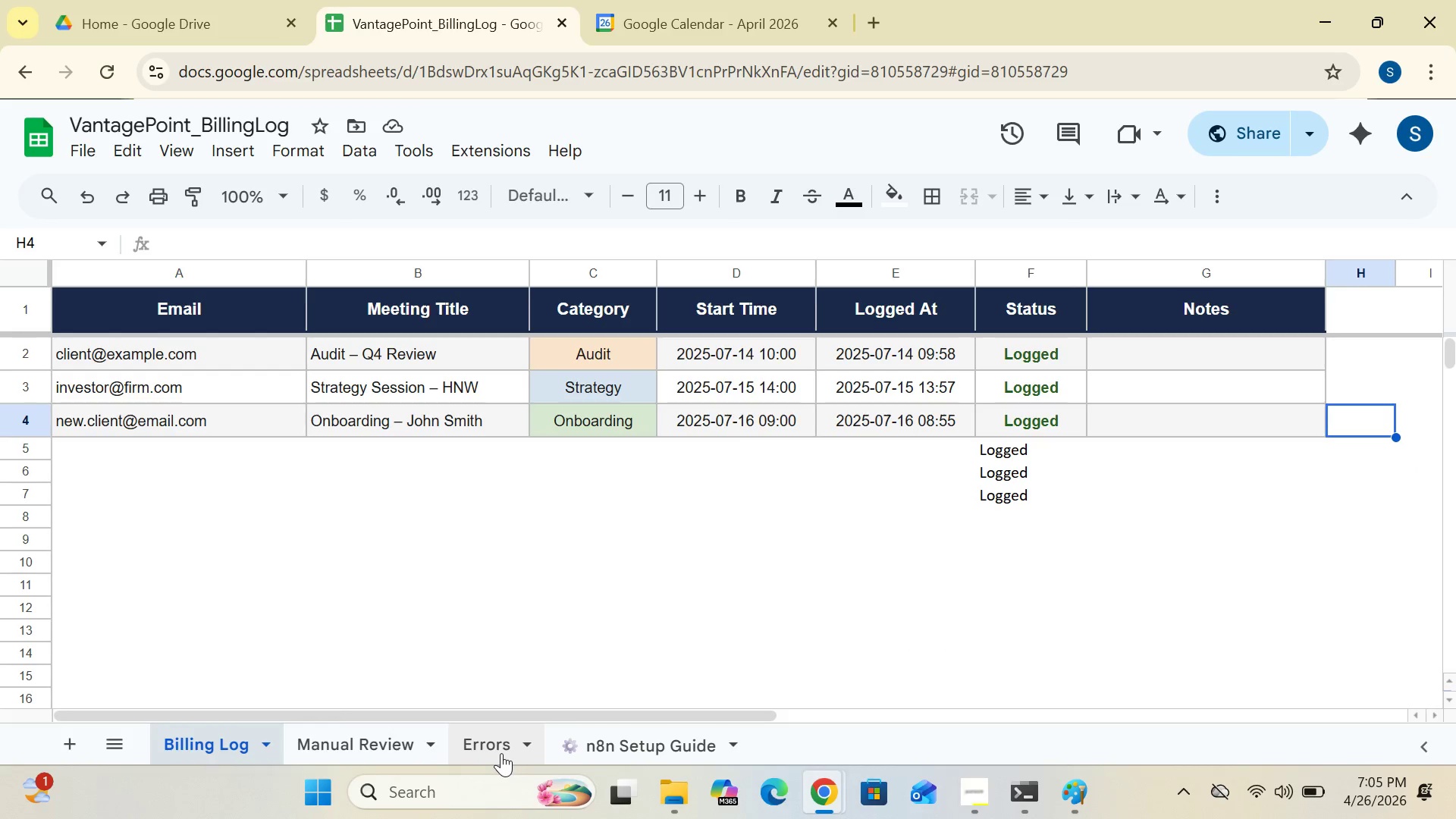 
left_click([390, 742])
 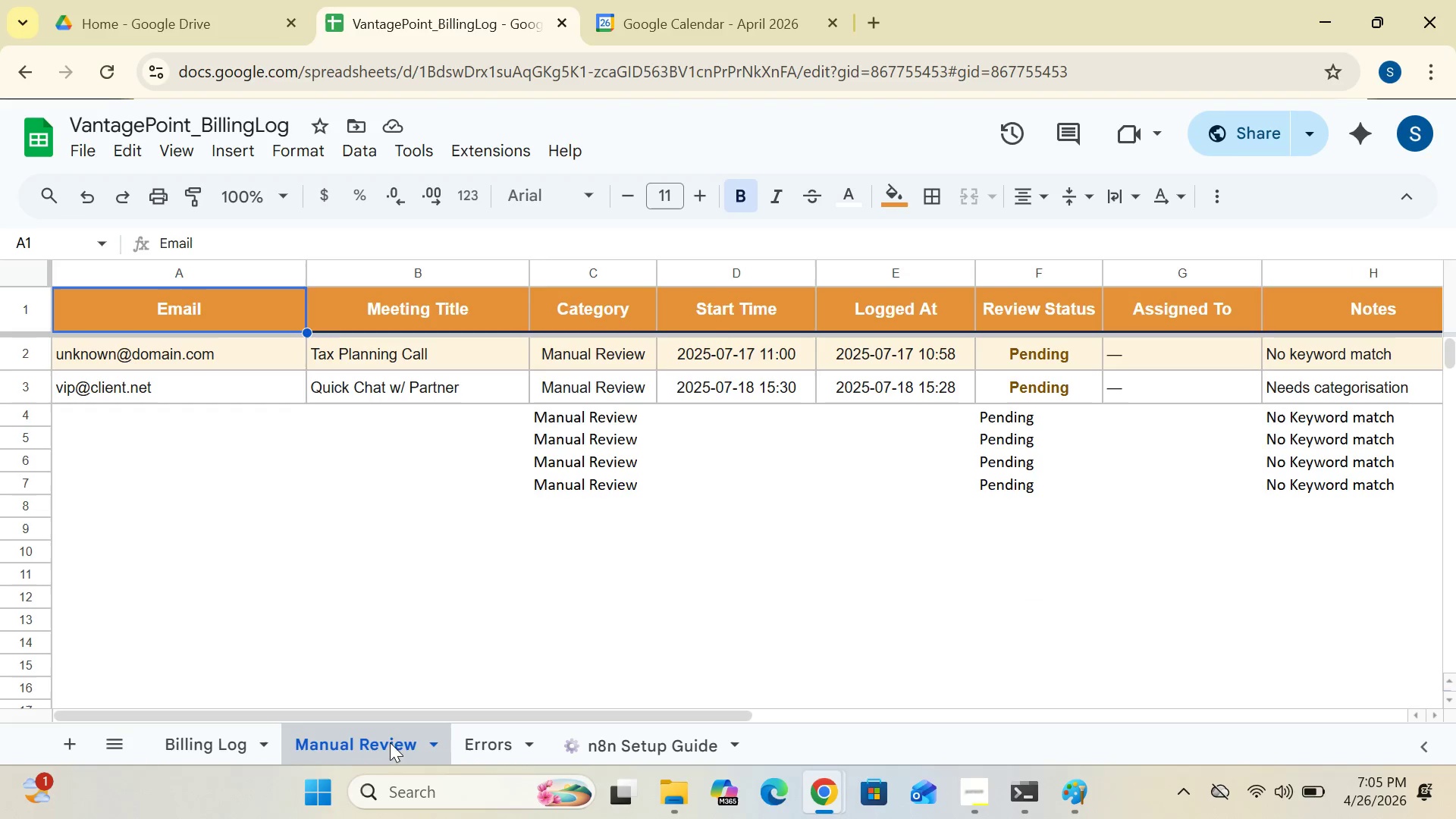 
wait(19.36)
 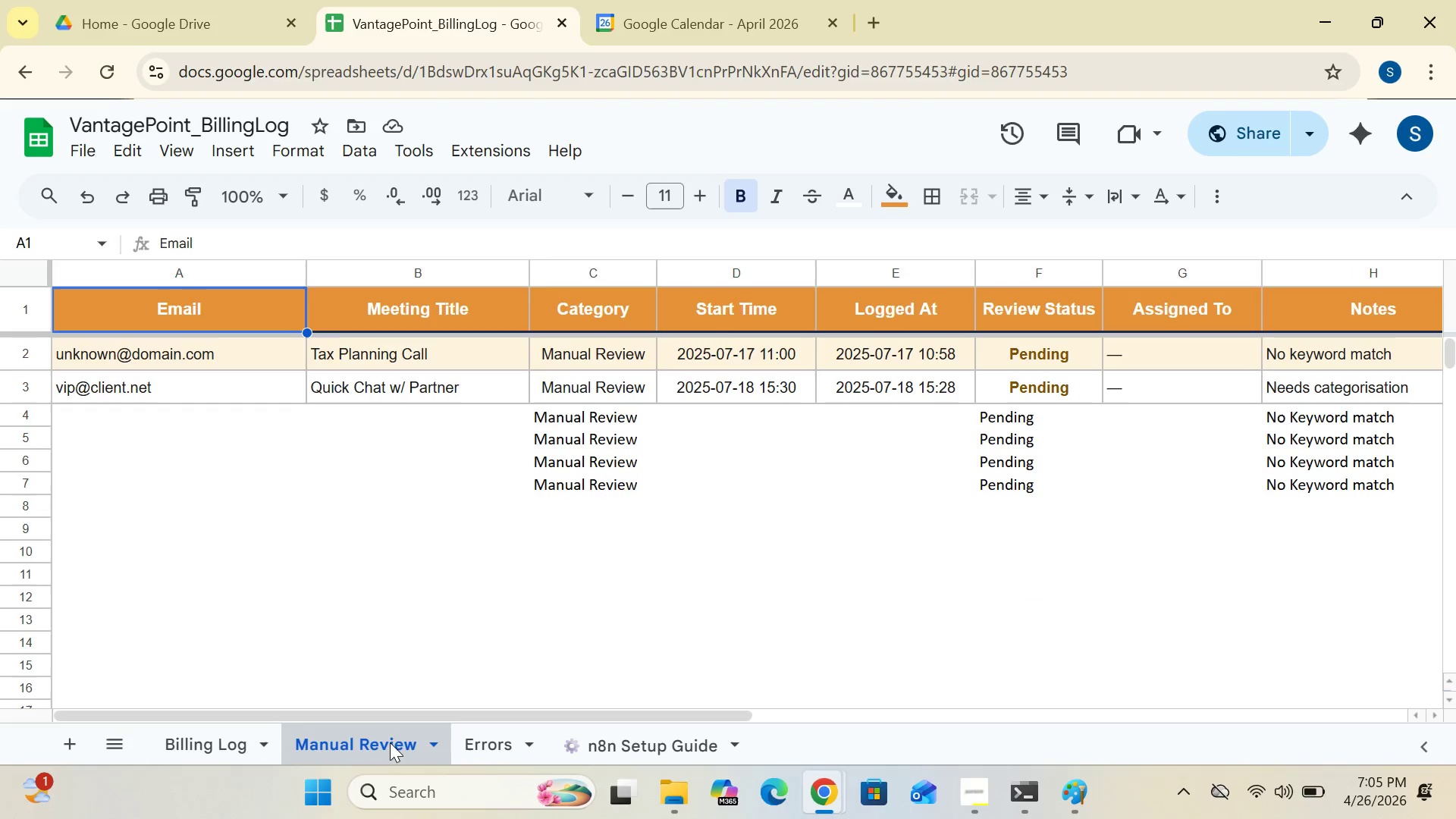 
left_click([843, 797])
 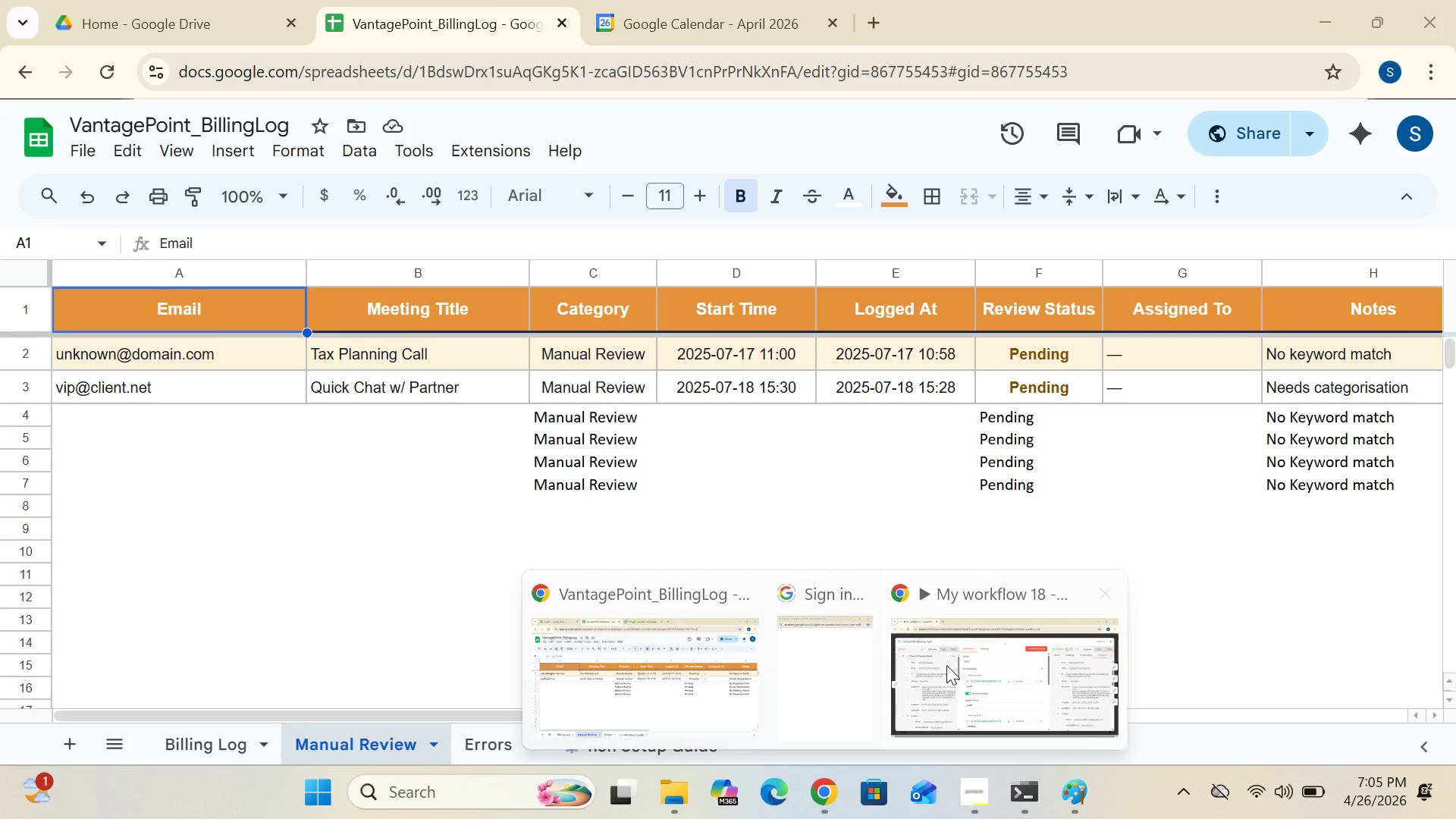 
left_click([951, 664])
 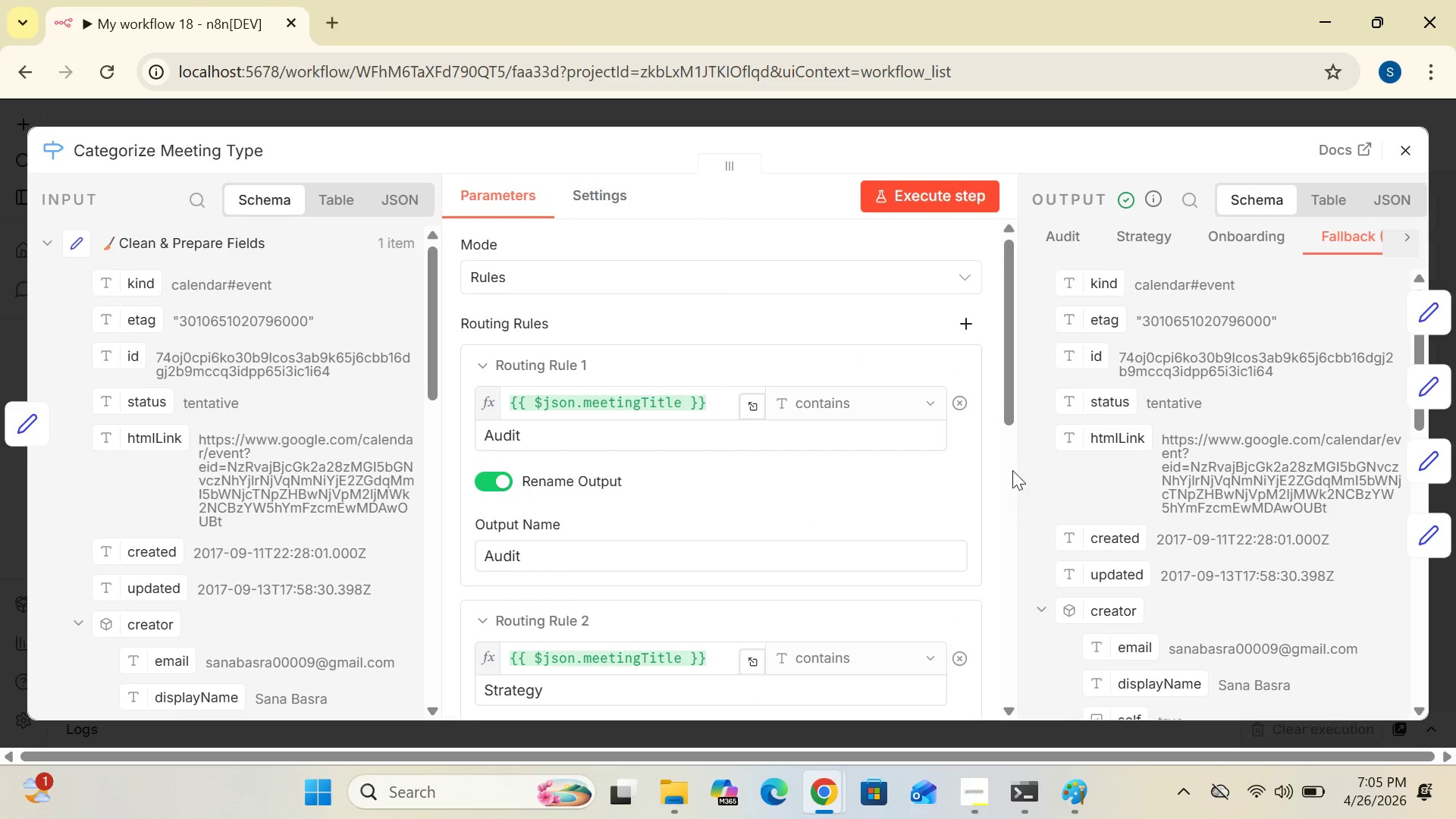 
wait(5.3)
 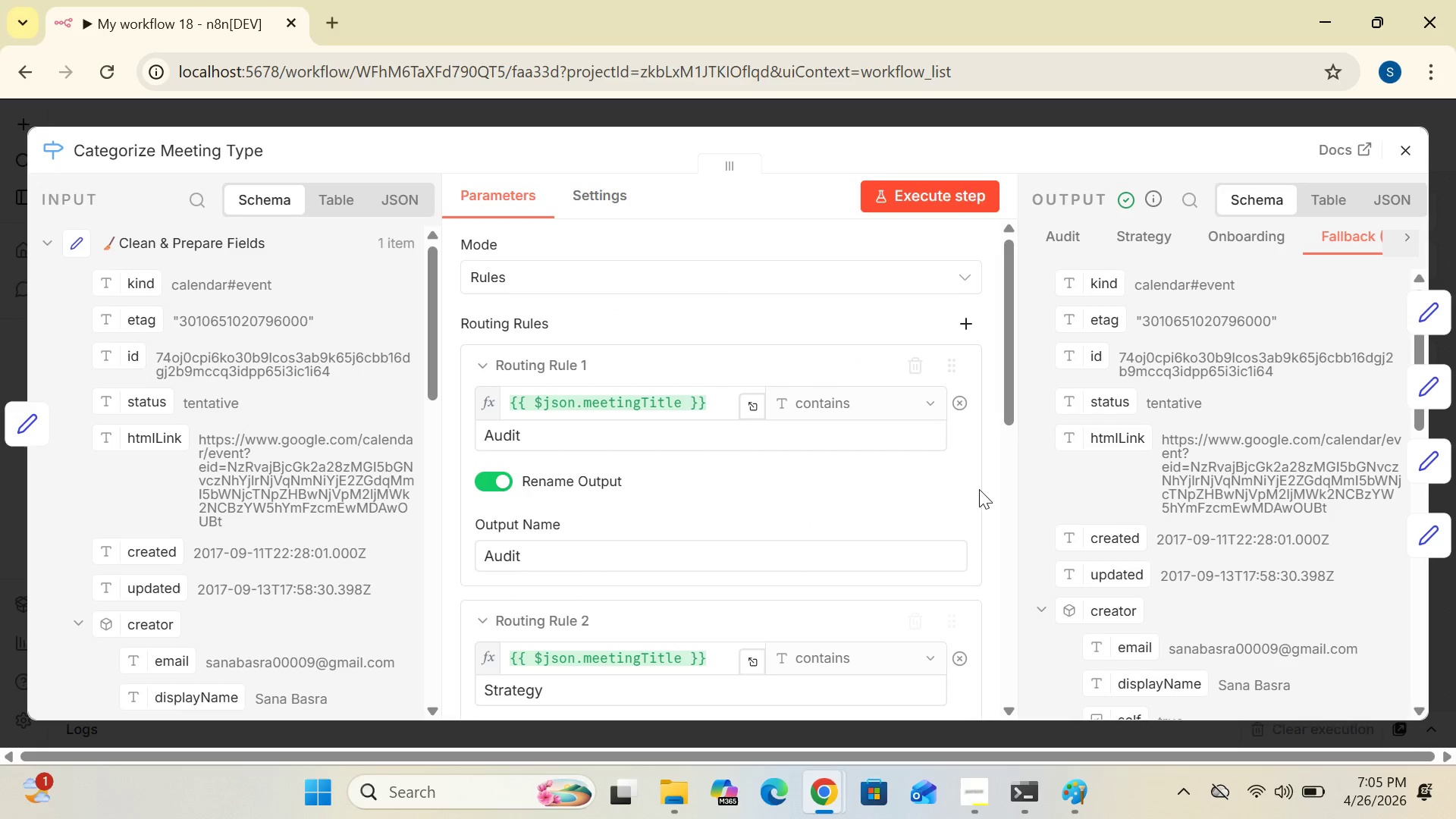 
left_click_drag(start_coordinate=[1007, 389], to_coordinate=[1044, 364])
 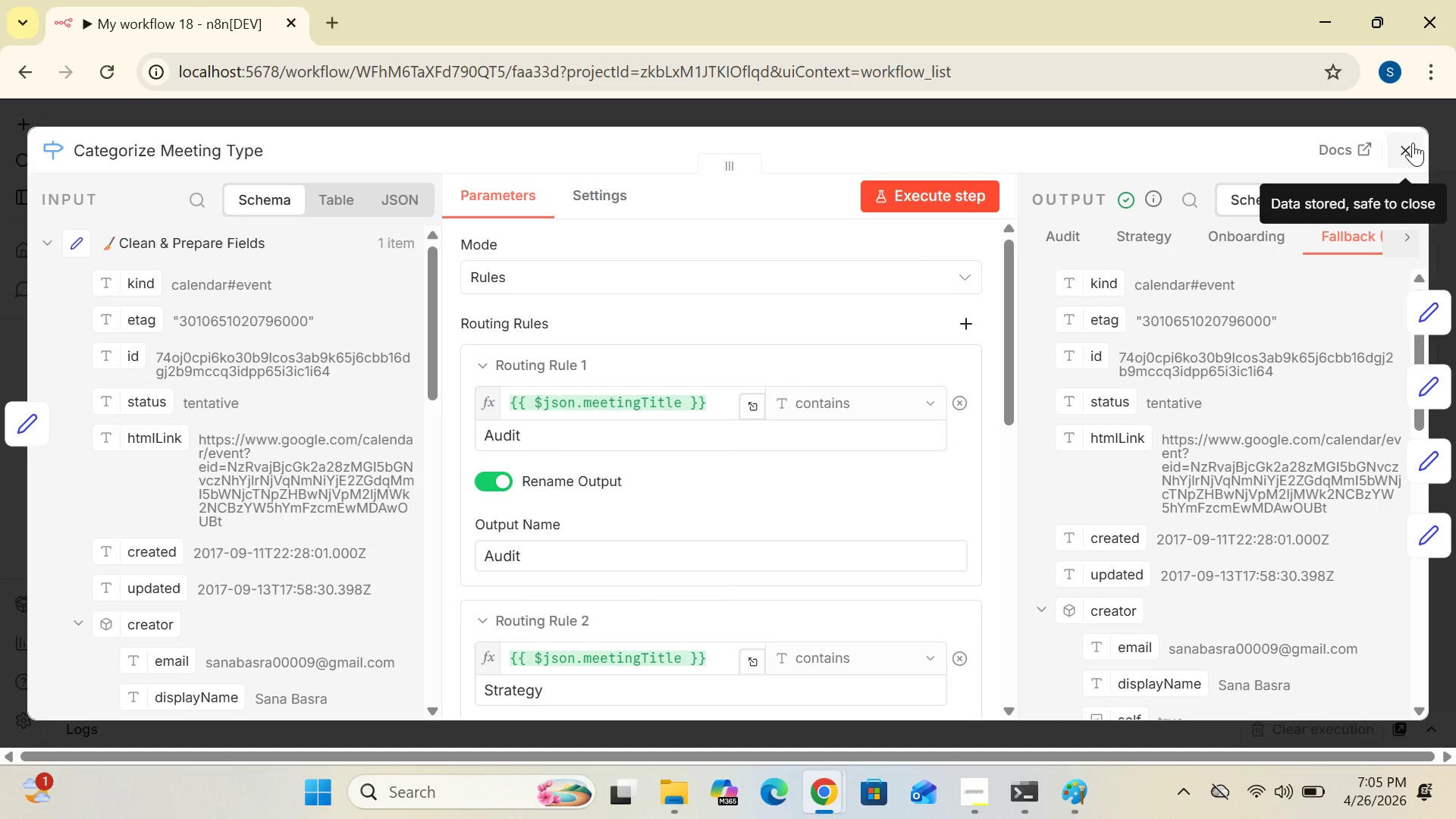 
left_click([1413, 143])
 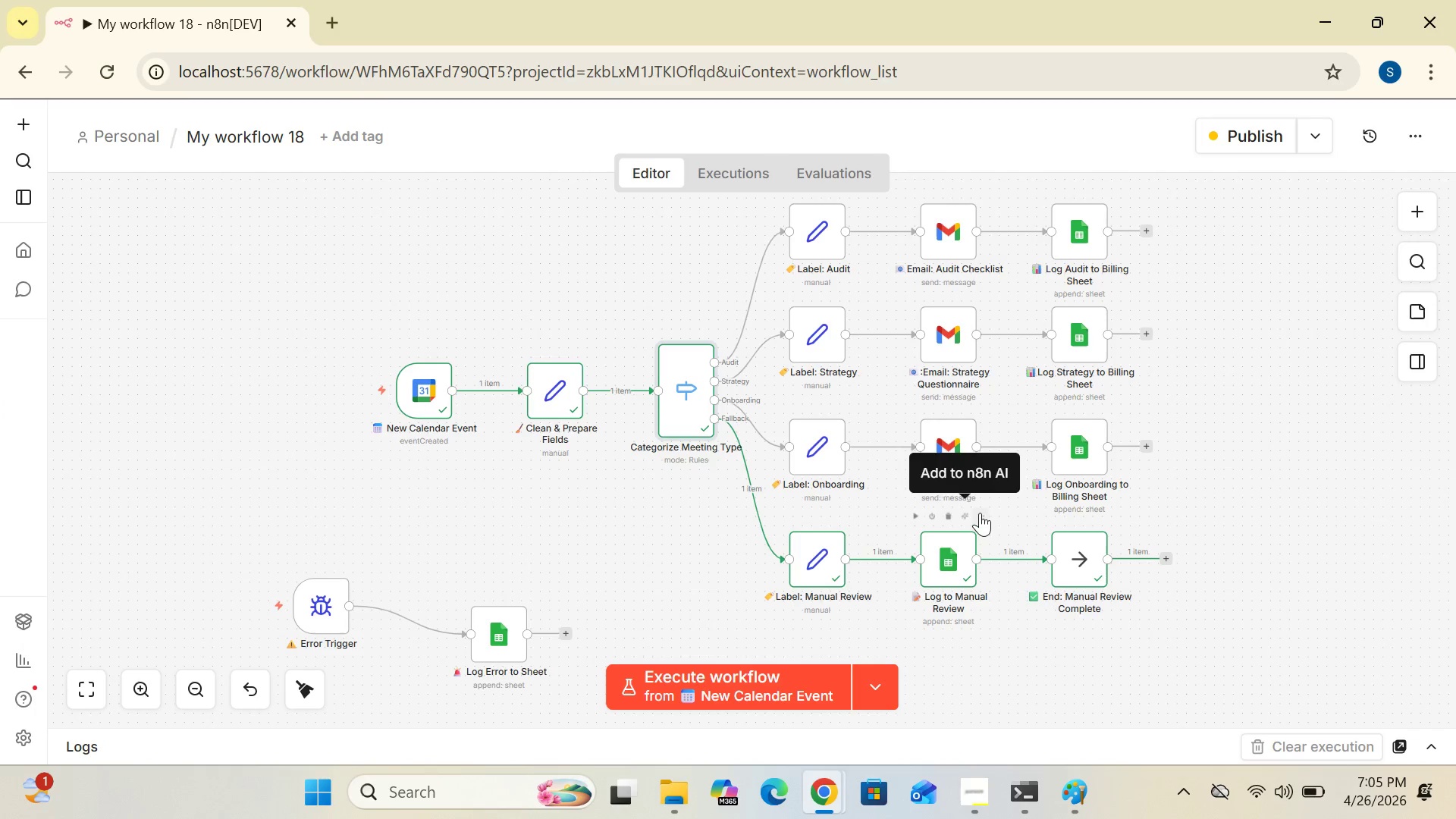 
mouse_move([1074, 546])
 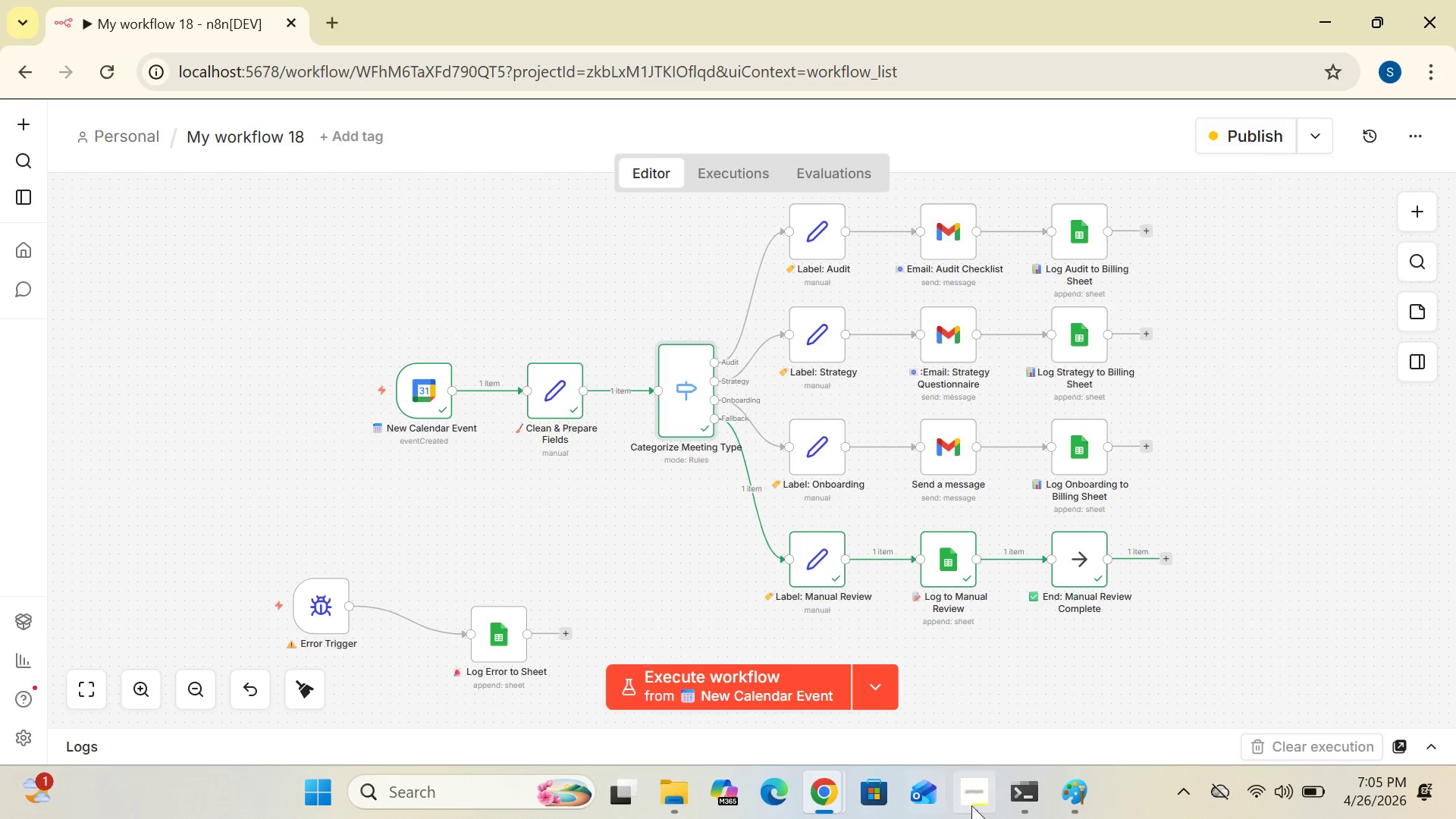 
left_click([832, 811])
 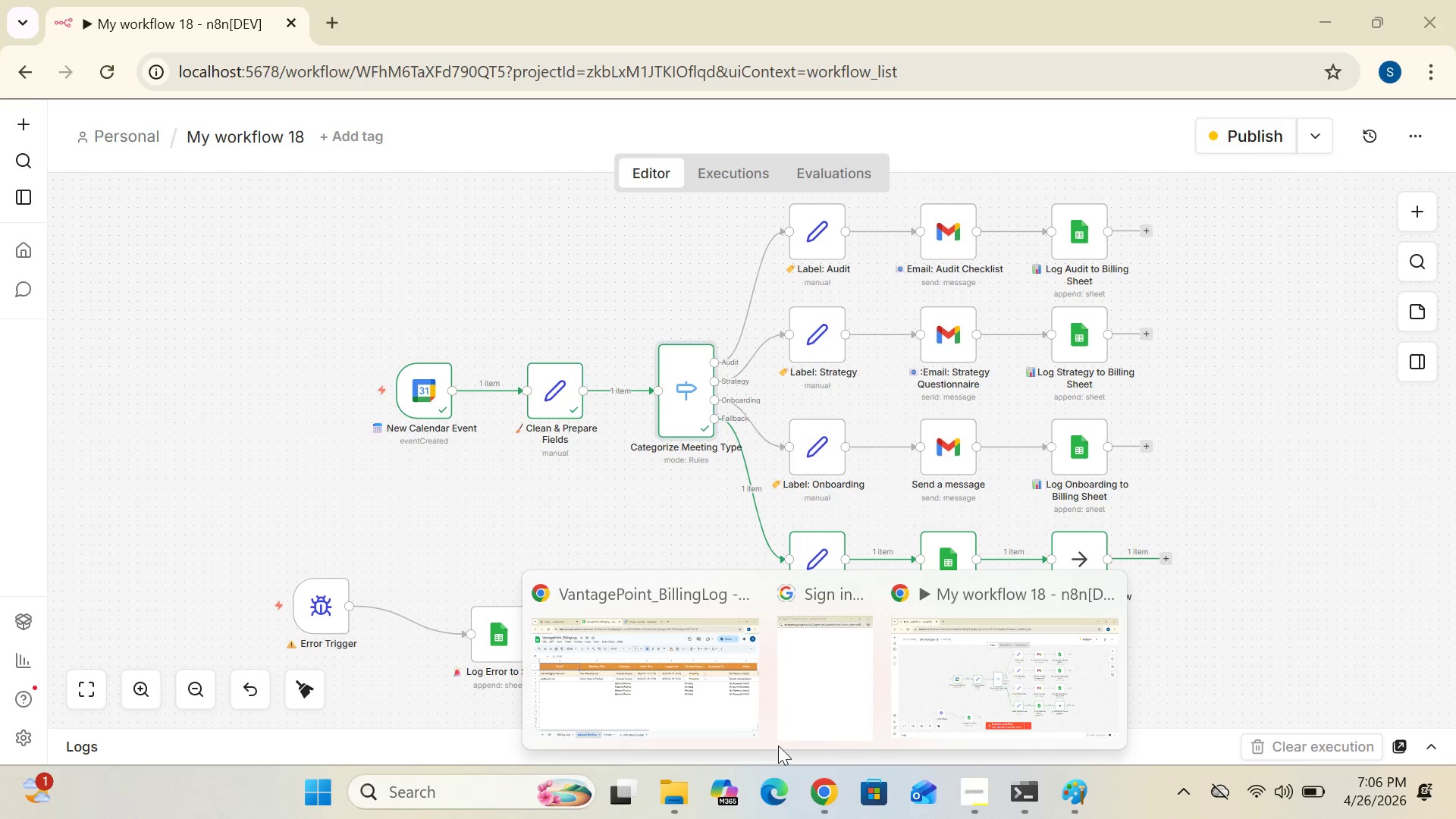 
left_click([720, 698])
 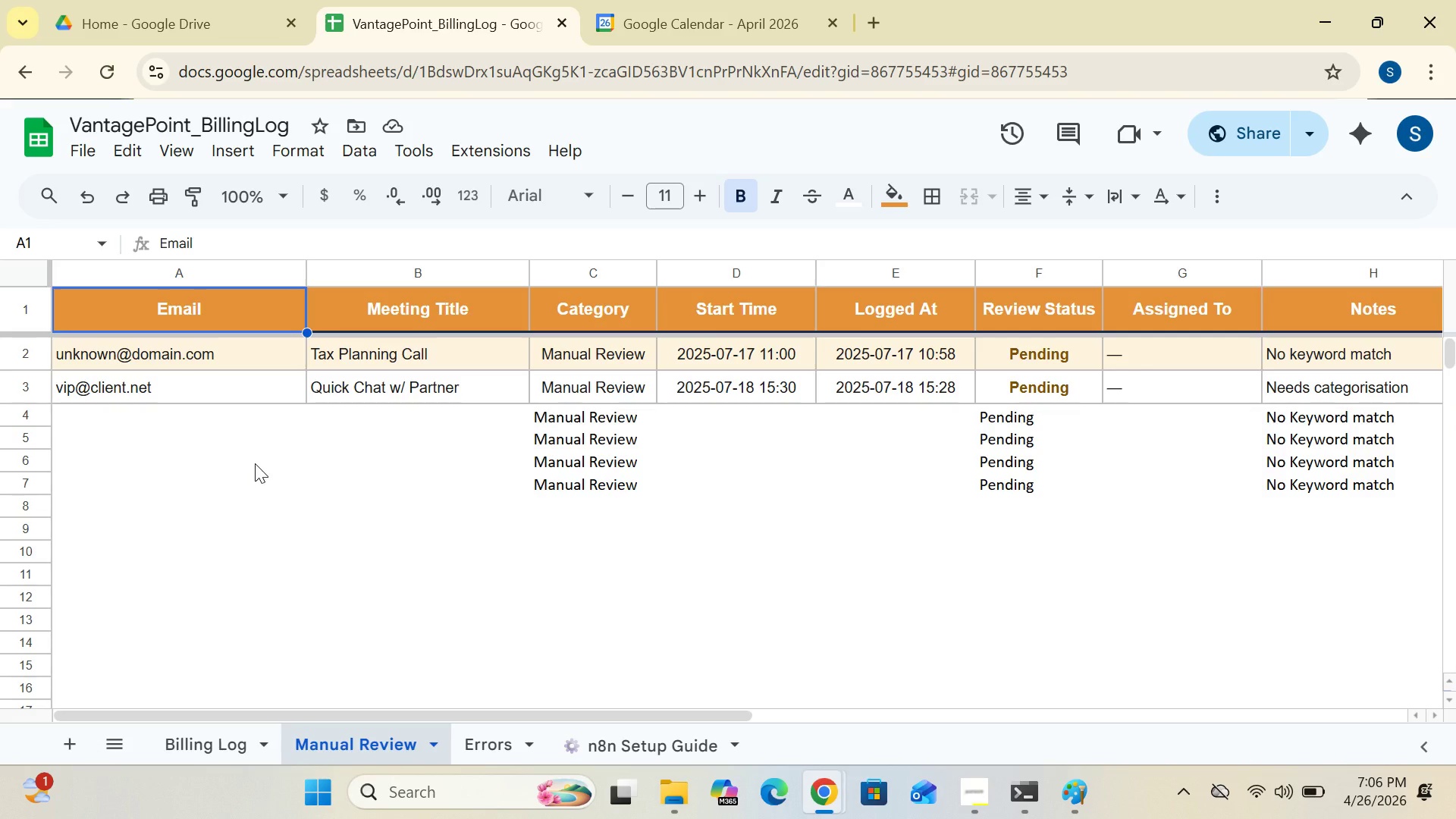 
wait(29.81)
 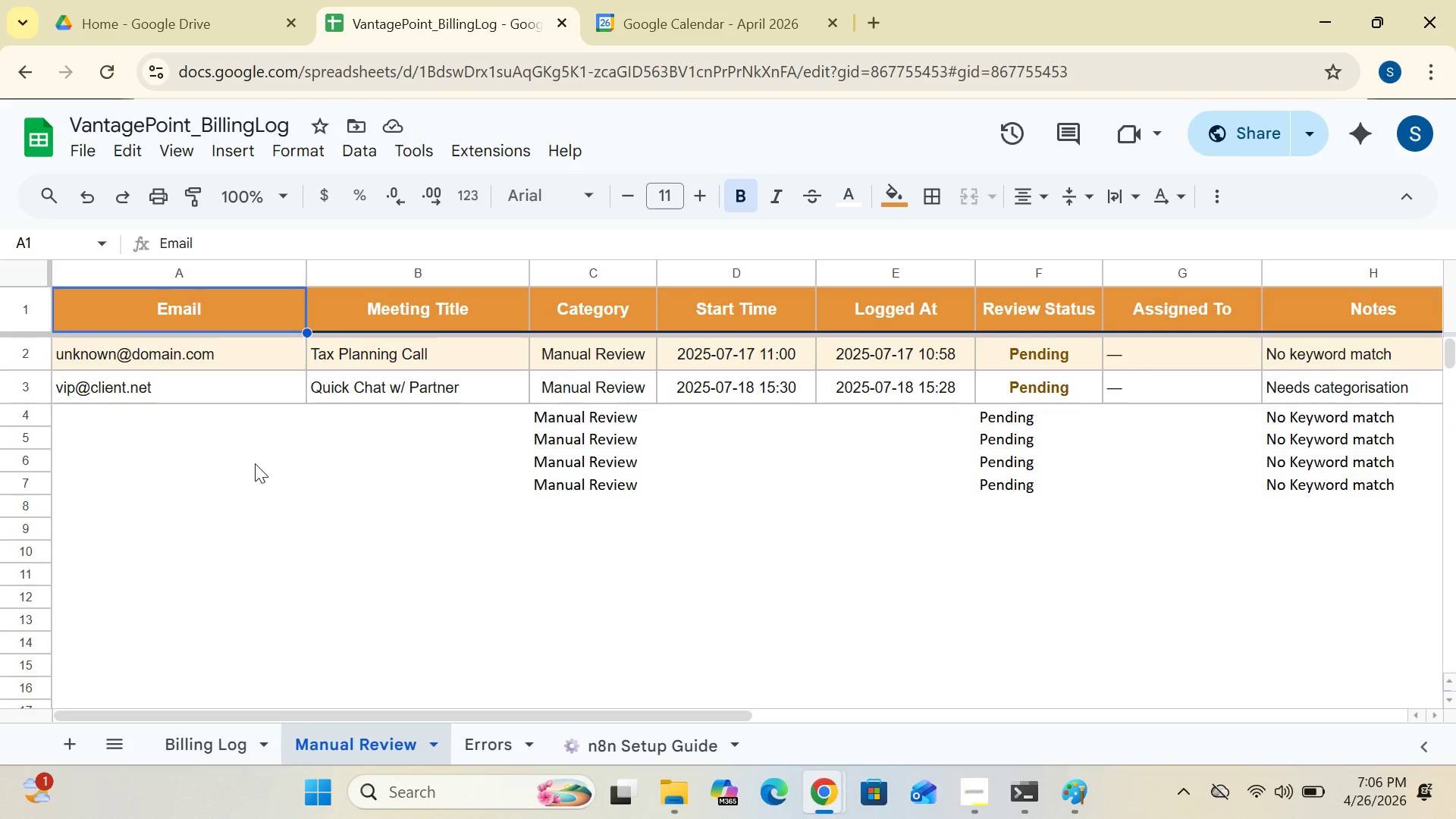 
left_click([814, 795])
 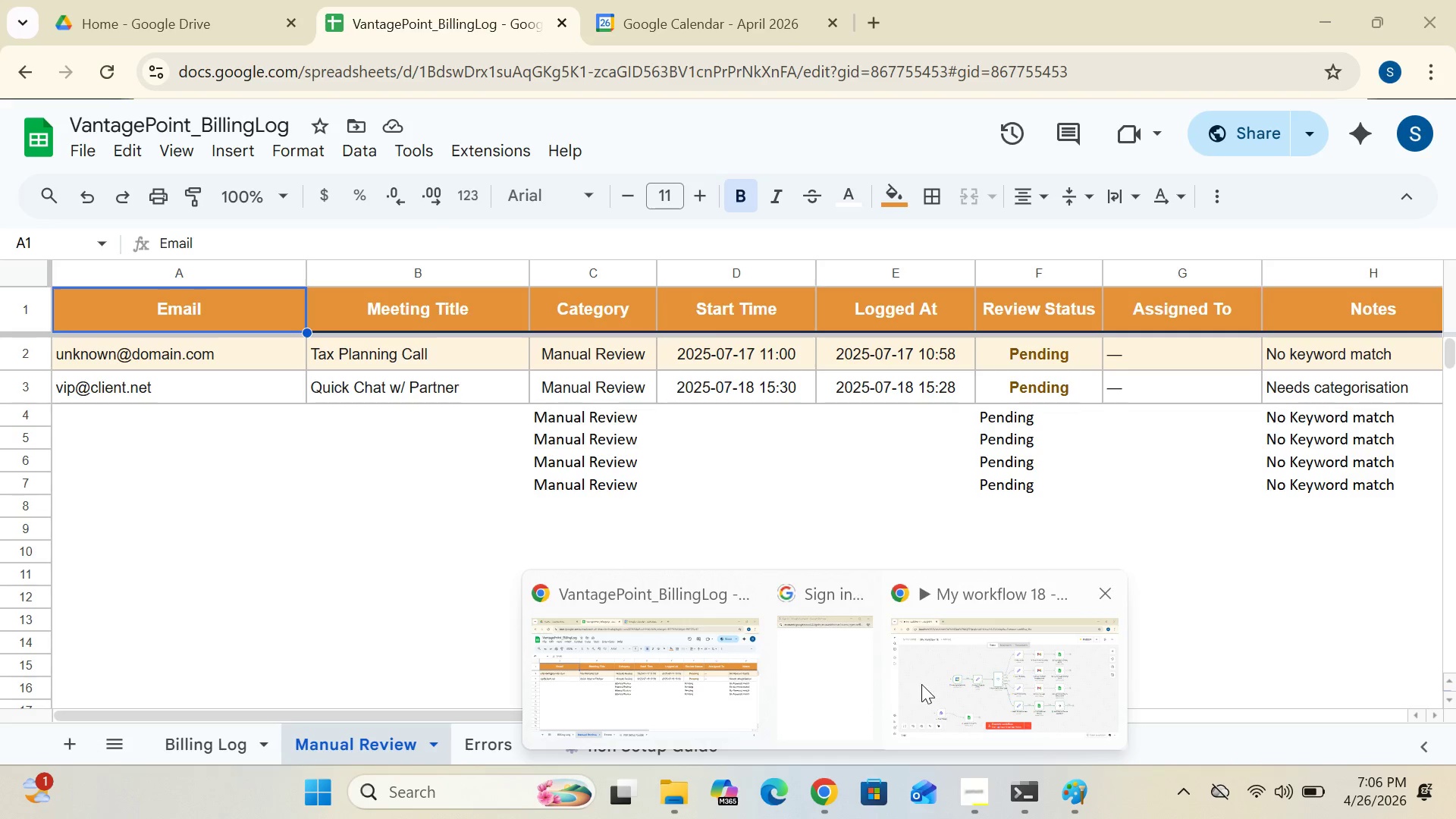 
left_click([929, 682])
 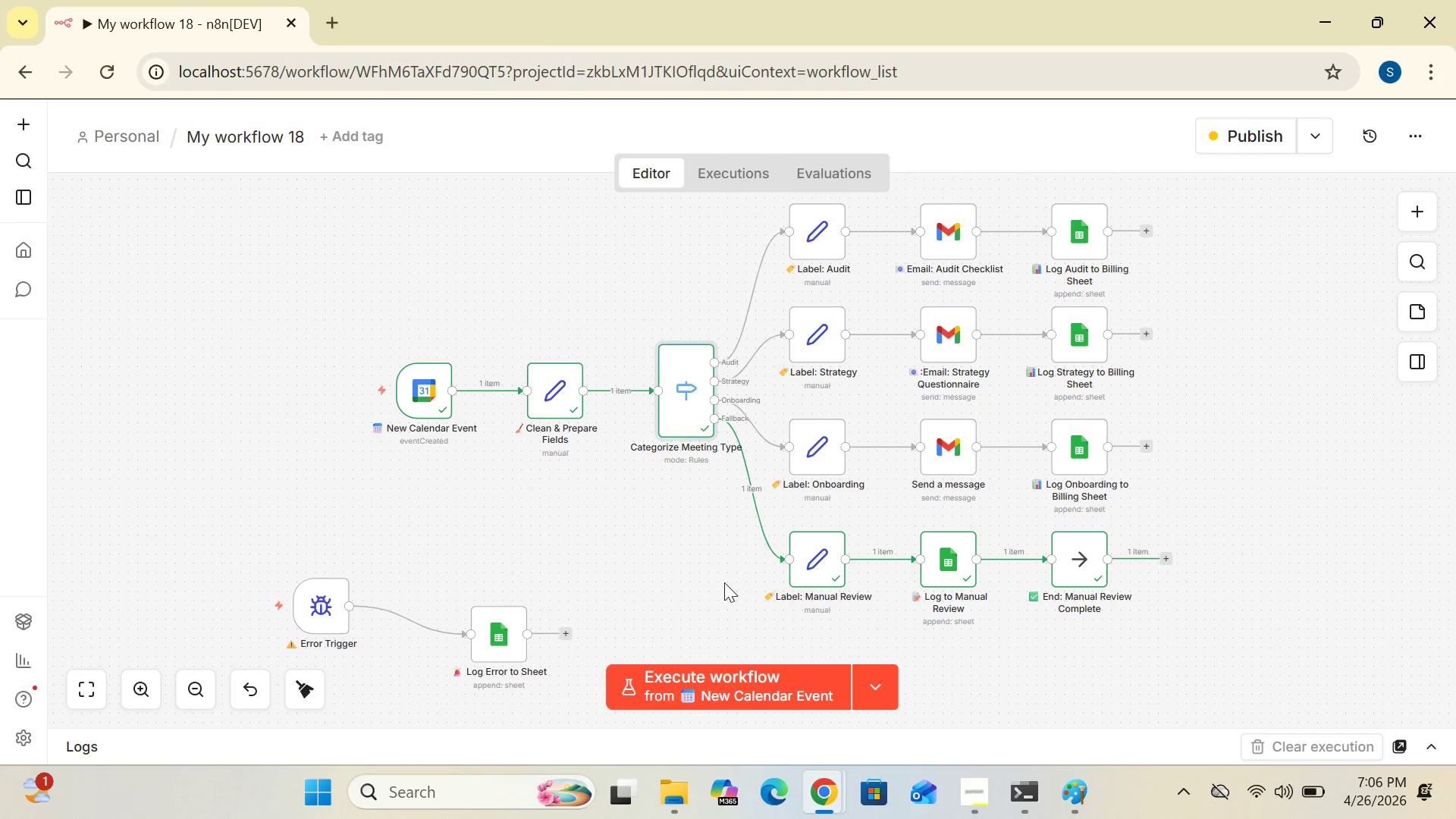 
mouse_move([837, 572])
 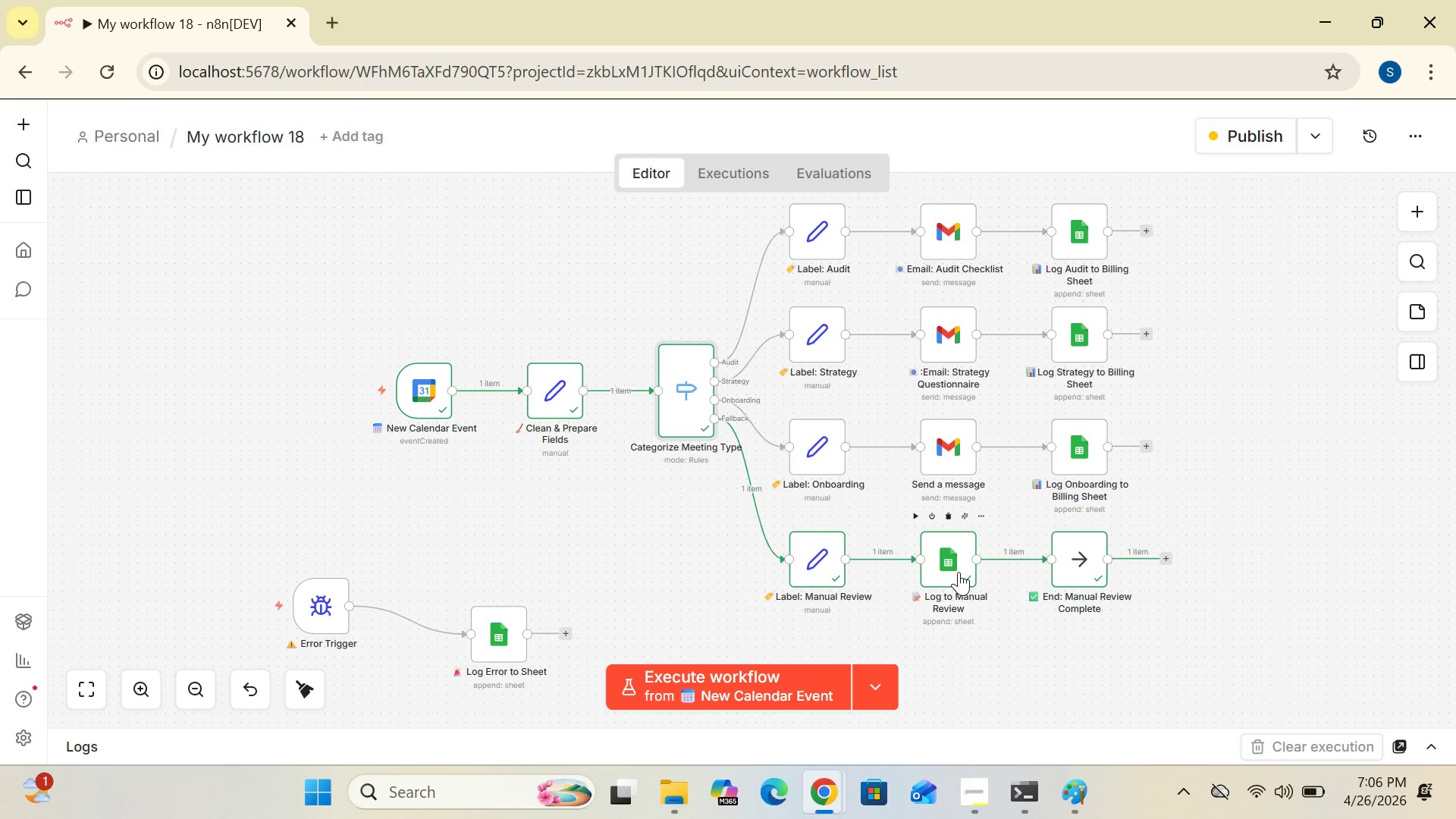 
double_click([959, 572])
 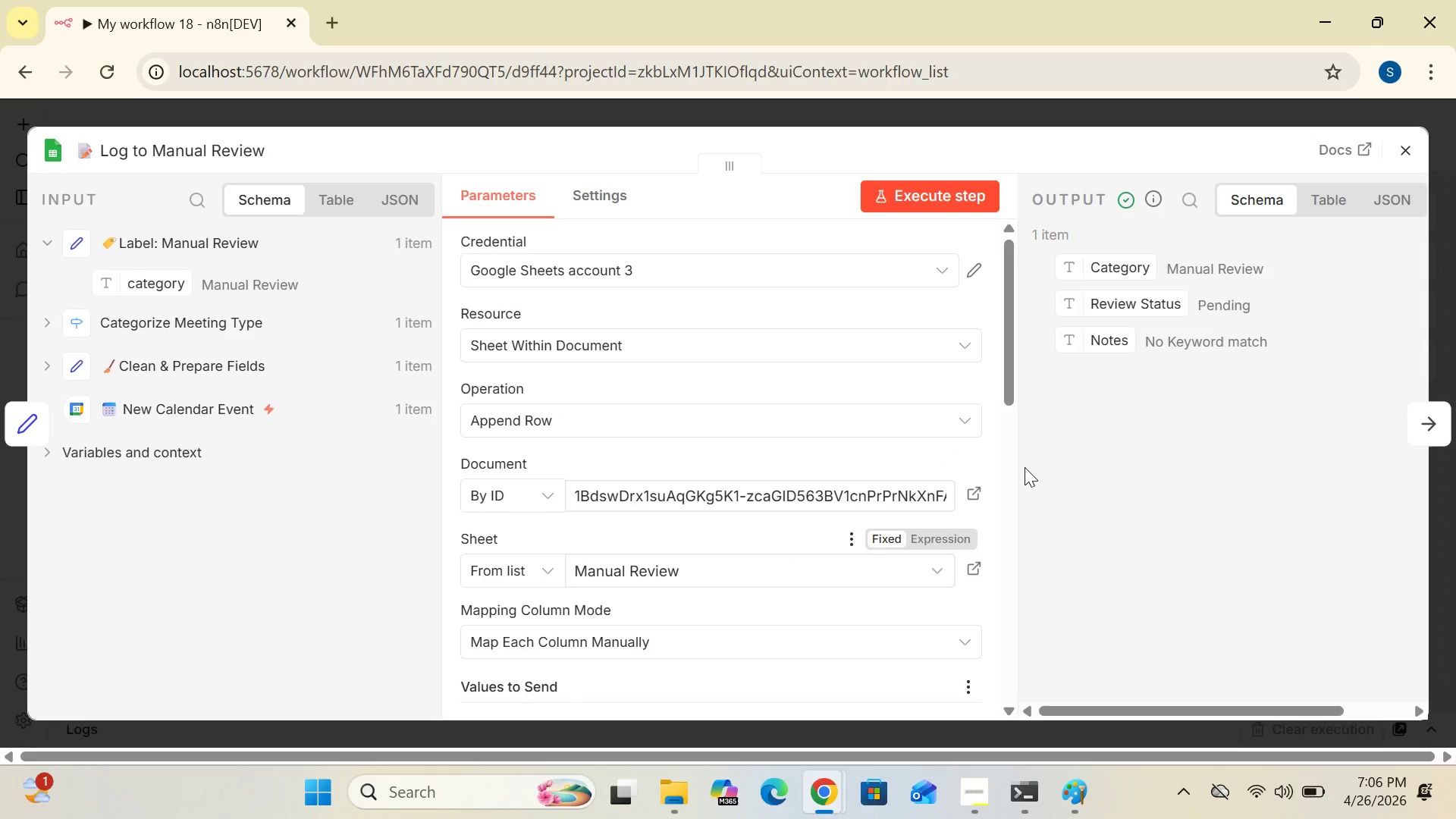 
left_click_drag(start_coordinate=[1011, 398], to_coordinate=[1018, 551])
 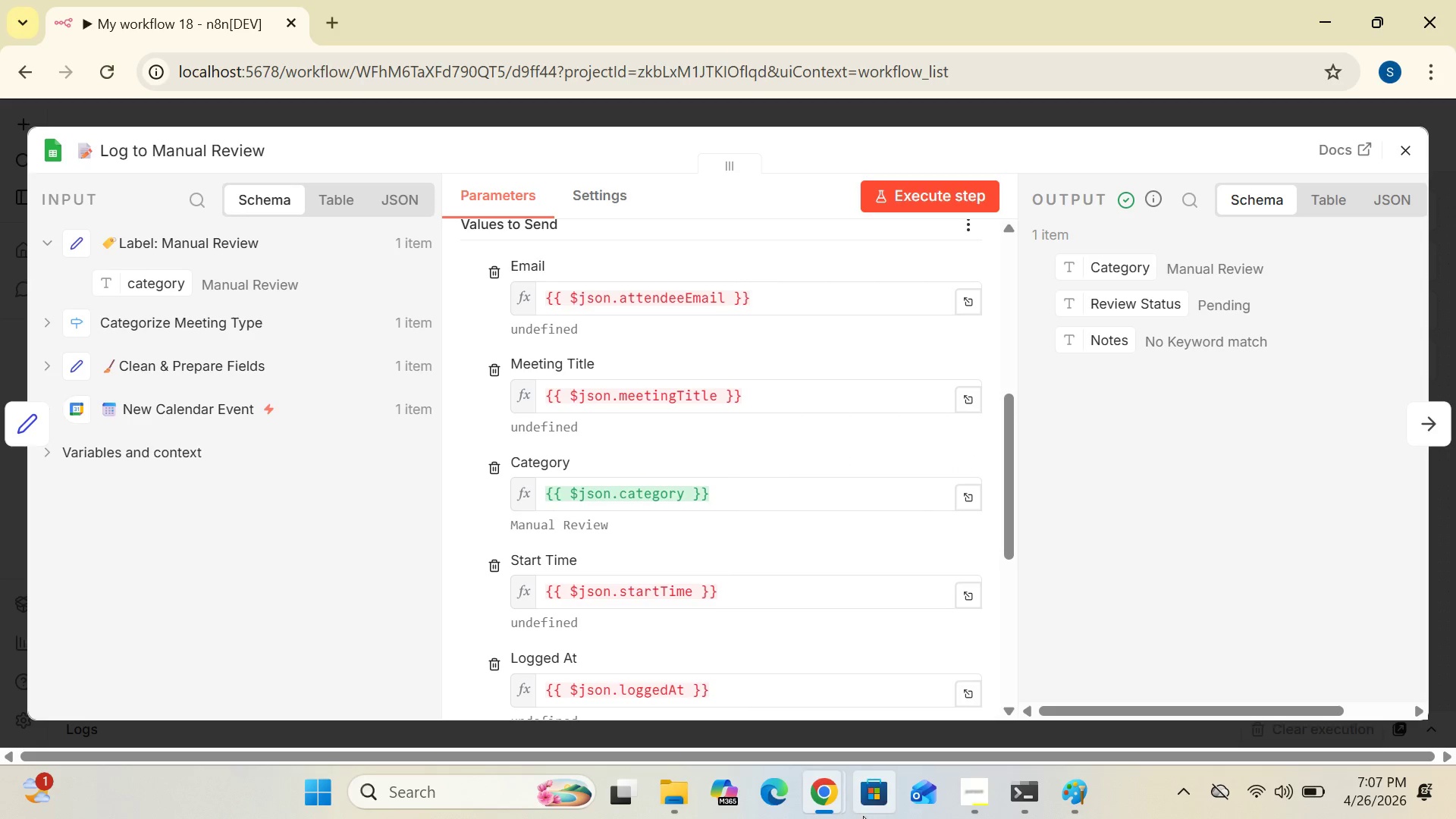 
left_click([828, 810])
 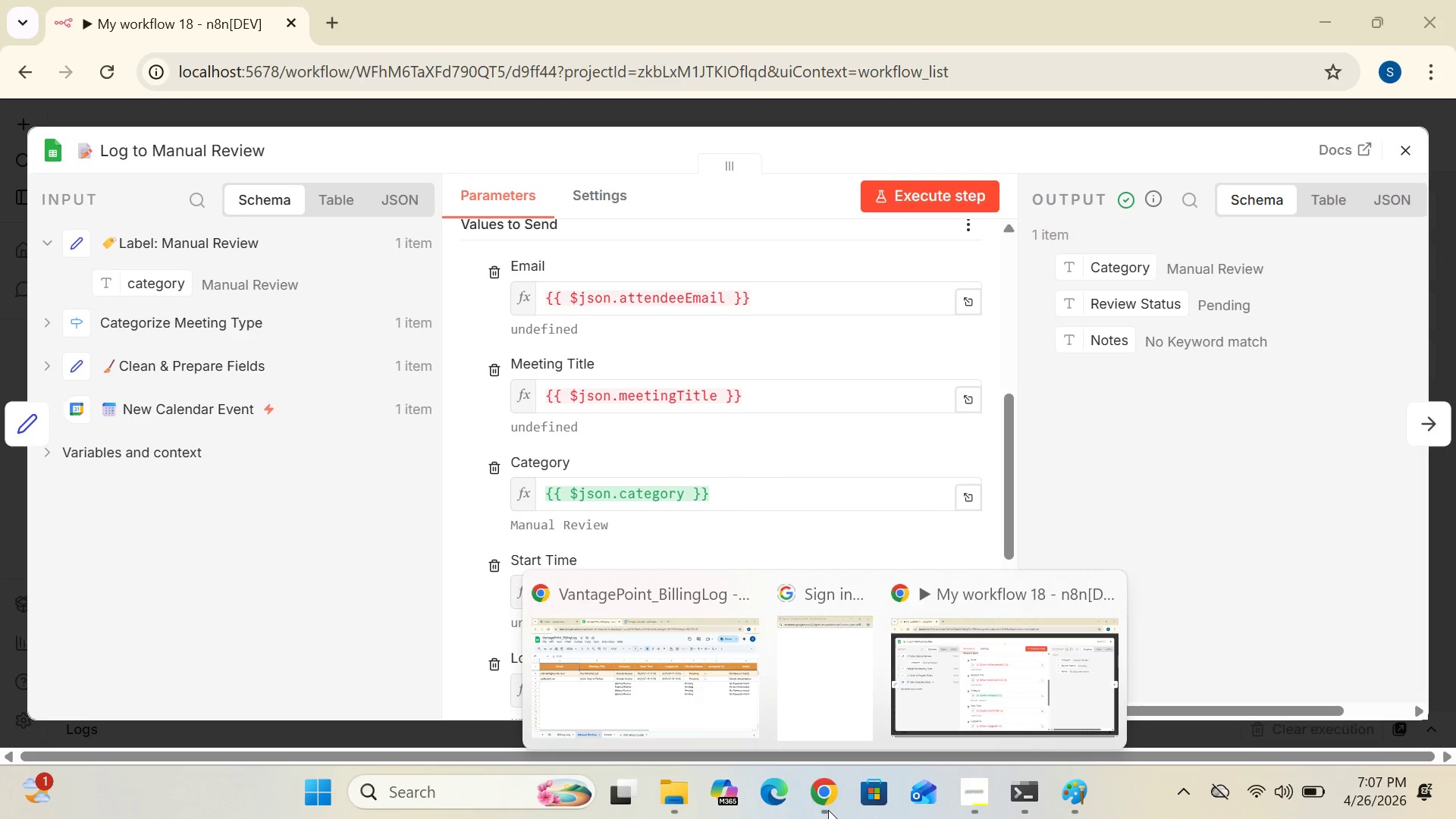 
wait(7.53)
 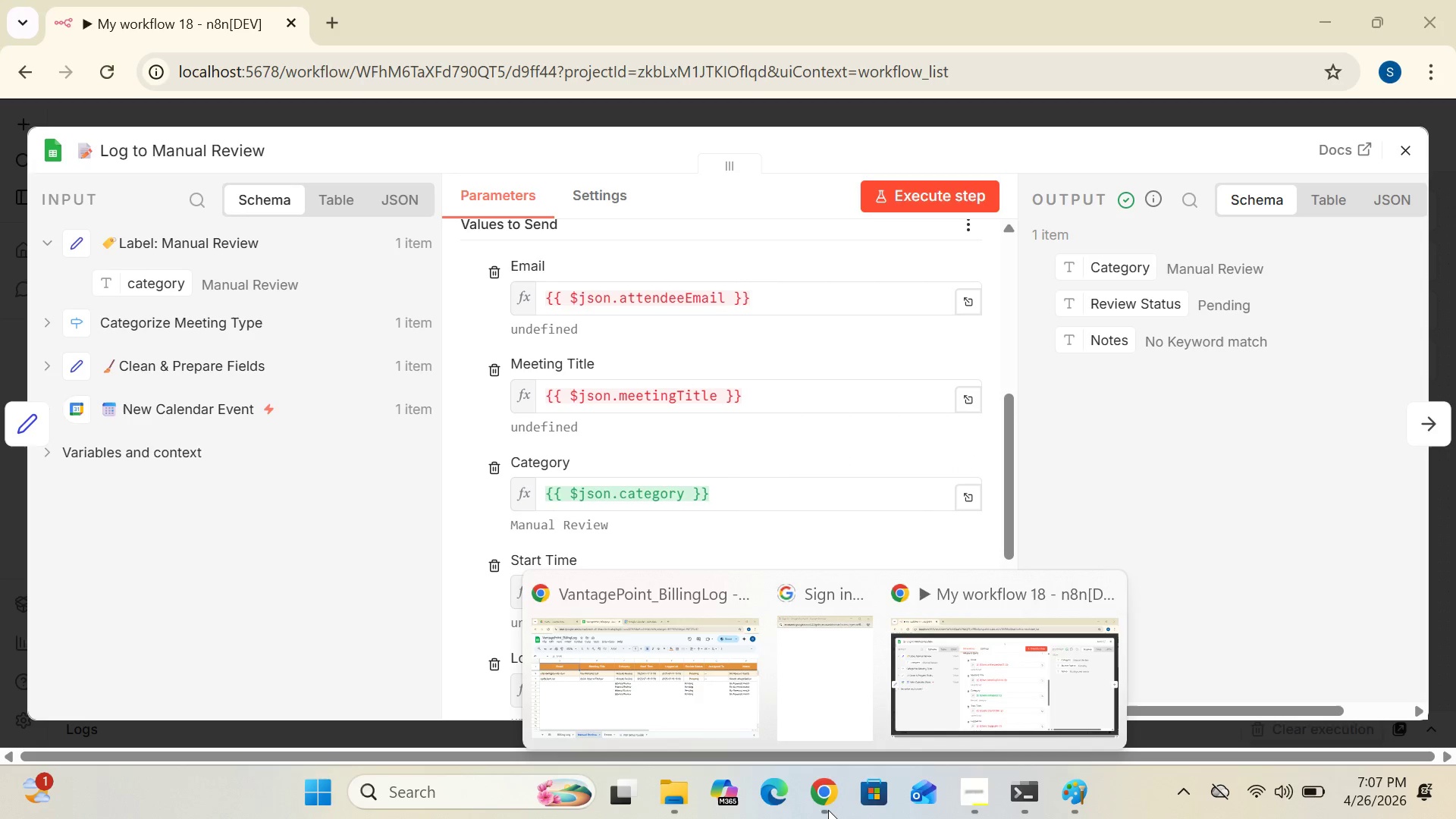 
left_click([1088, 497])
 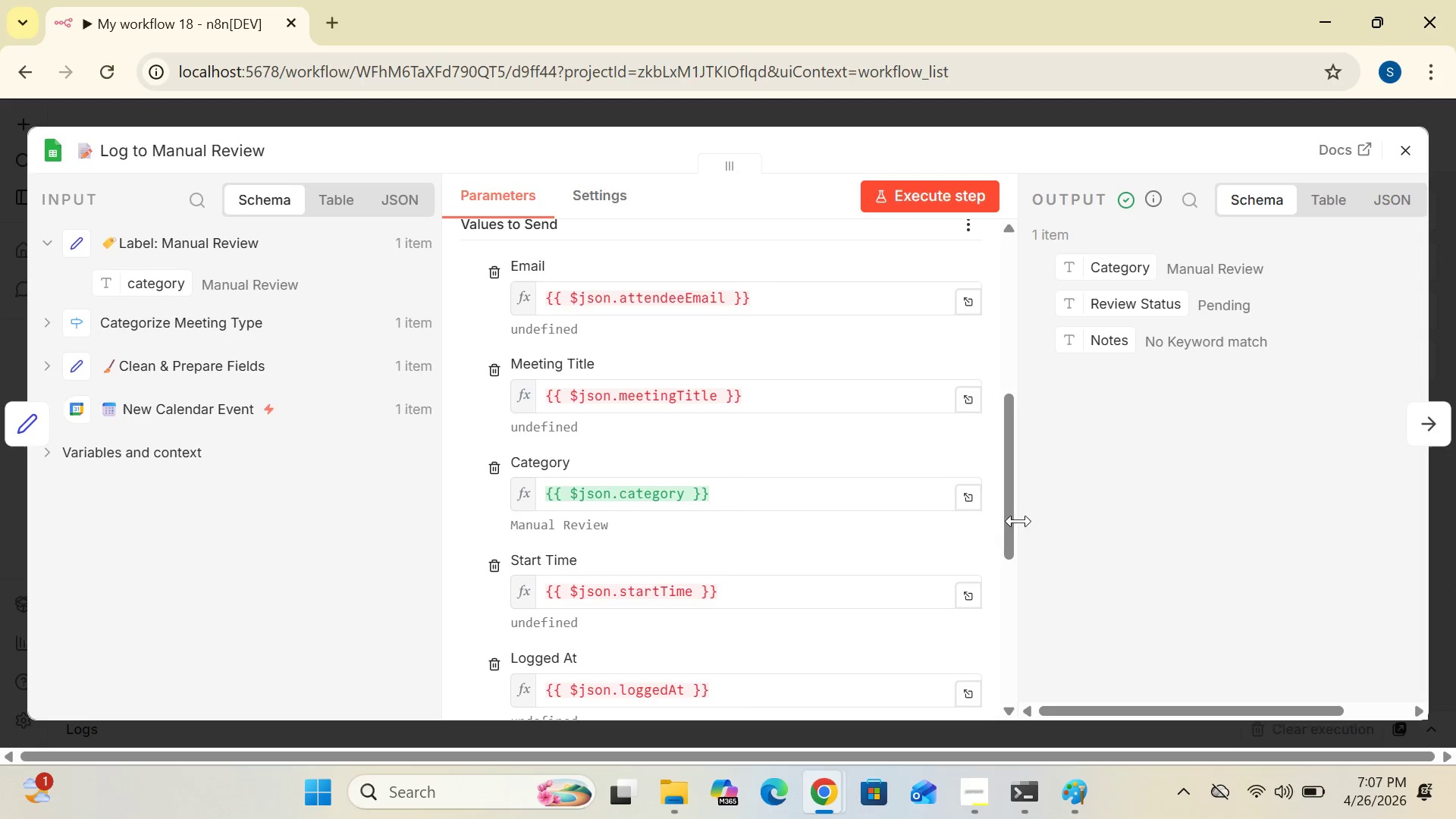 
left_click_drag(start_coordinate=[1013, 521], to_coordinate=[1009, 531])
 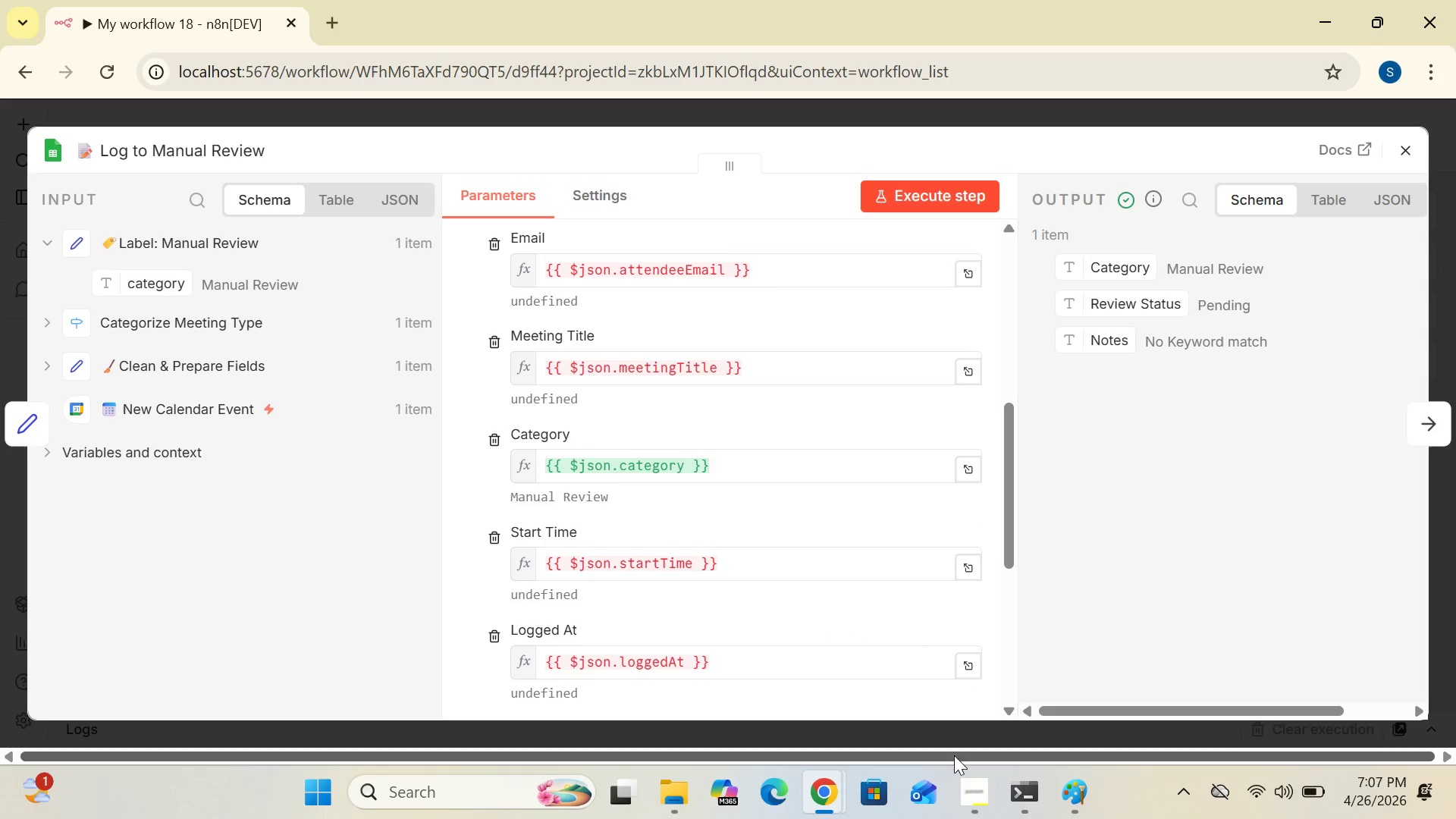 
left_click([828, 807])
 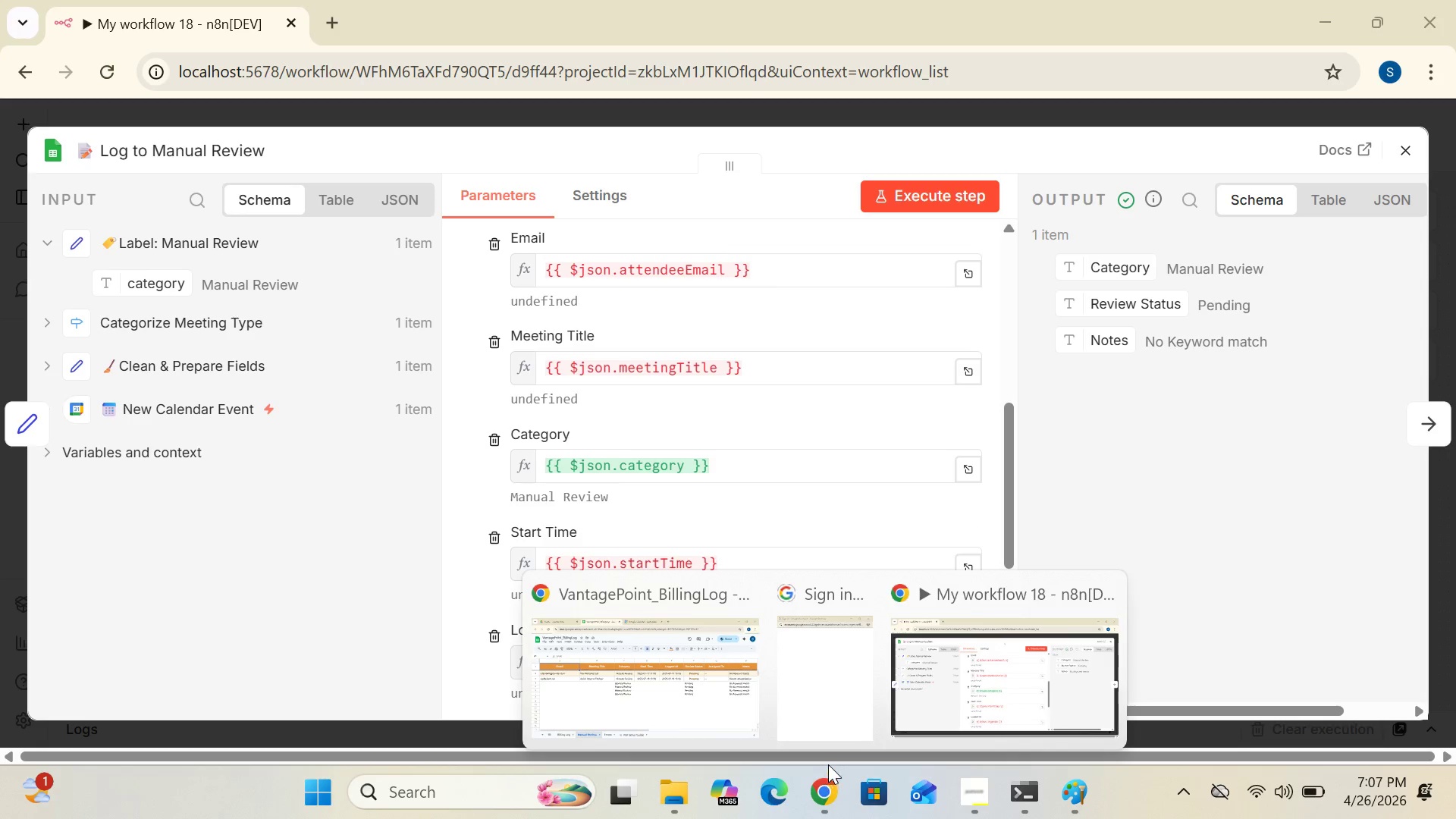 
left_click([734, 713])
 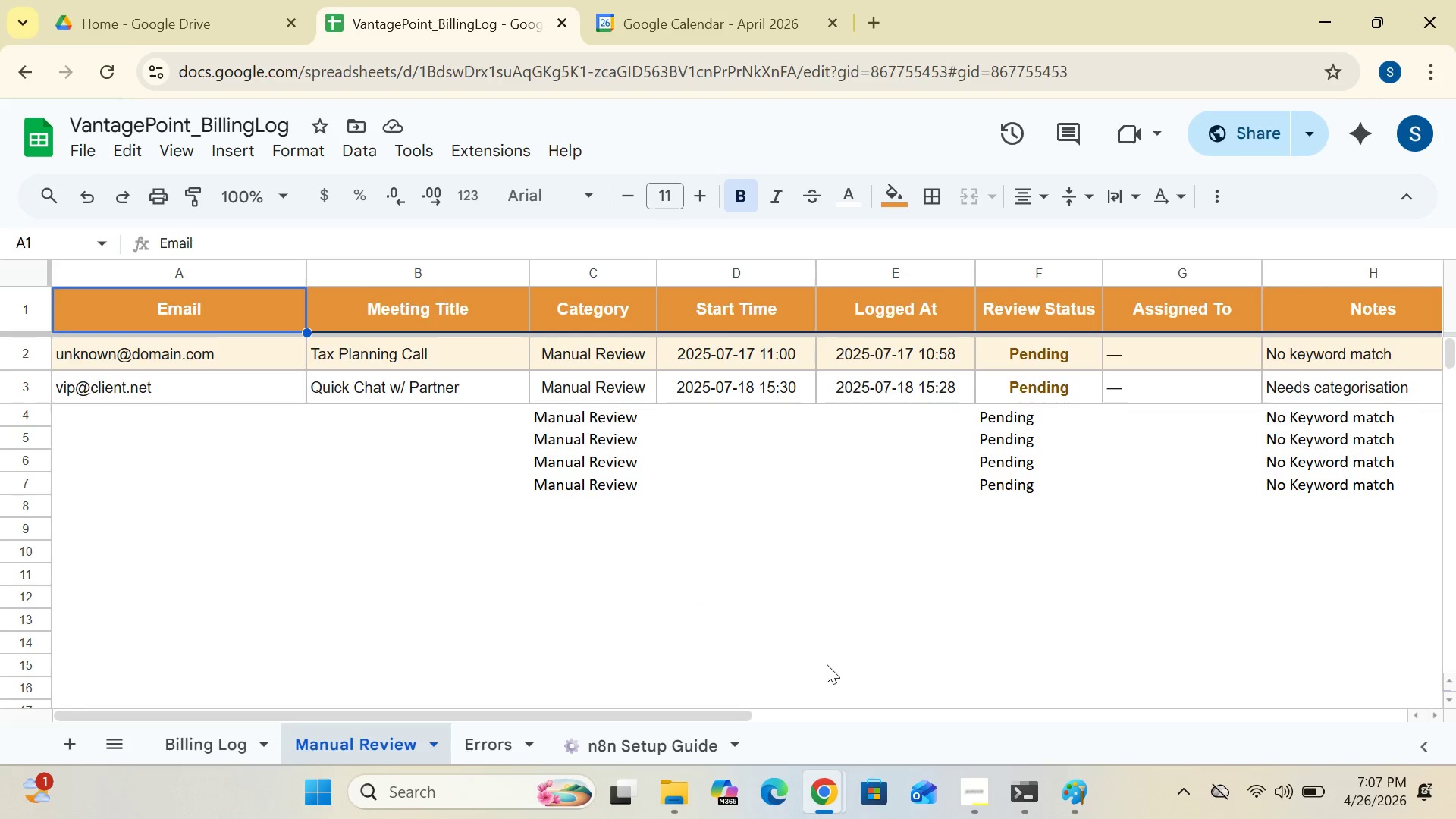 
left_click([979, 794])